 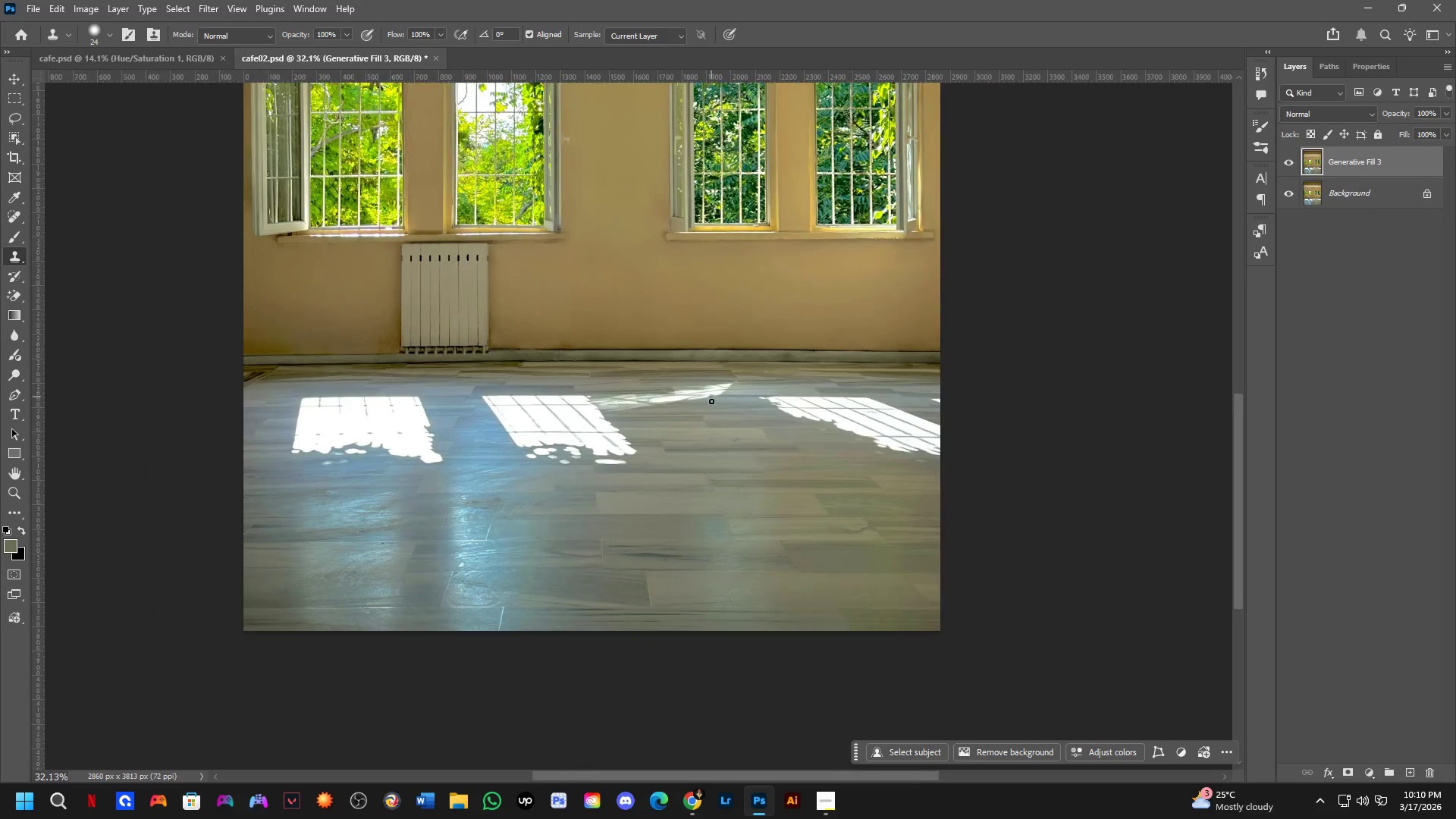 
hold_key(key=Space, duration=1.5)
 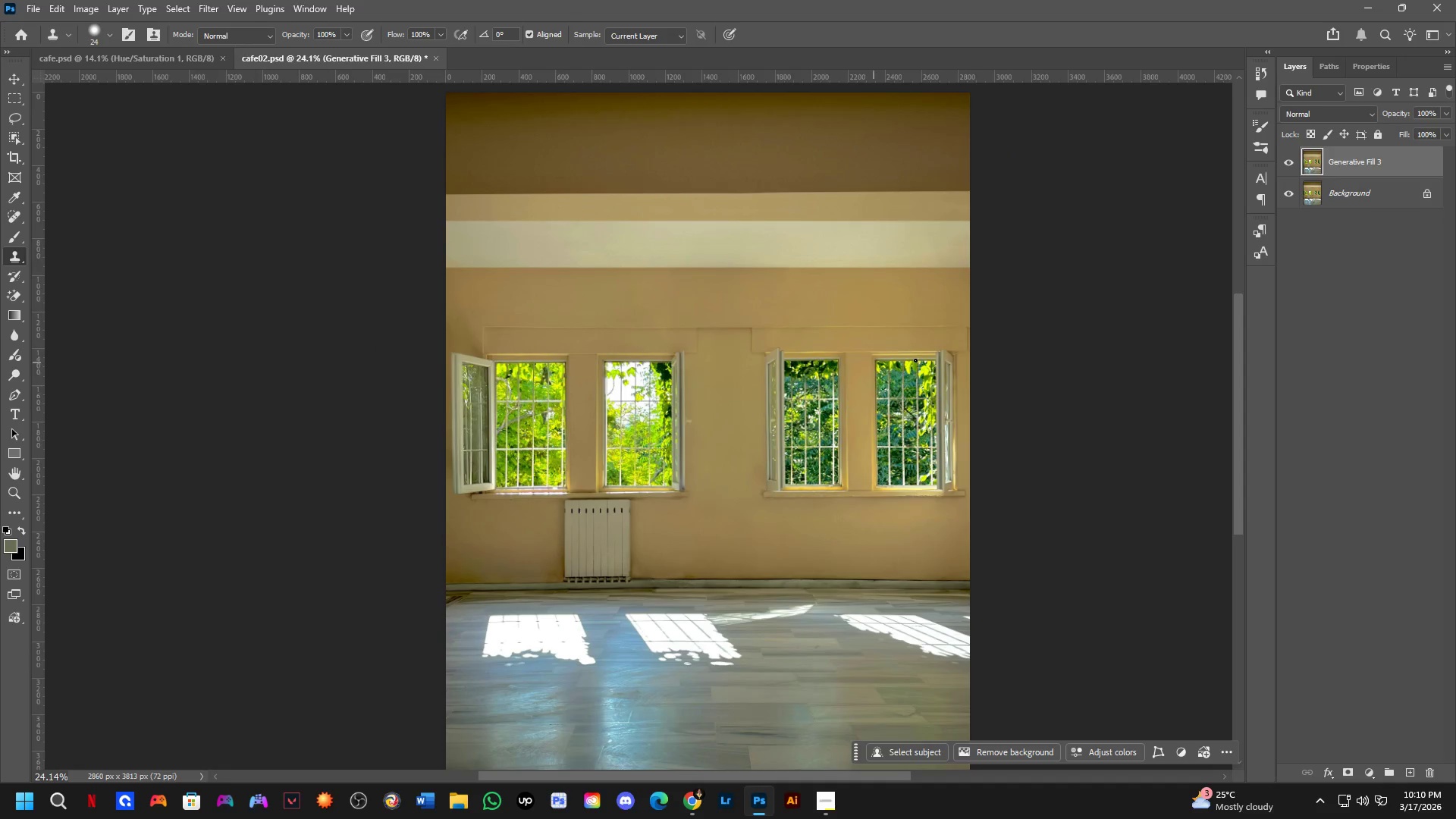 
left_click_drag(start_coordinate=[698, 445], to_coordinate=[795, 721])
 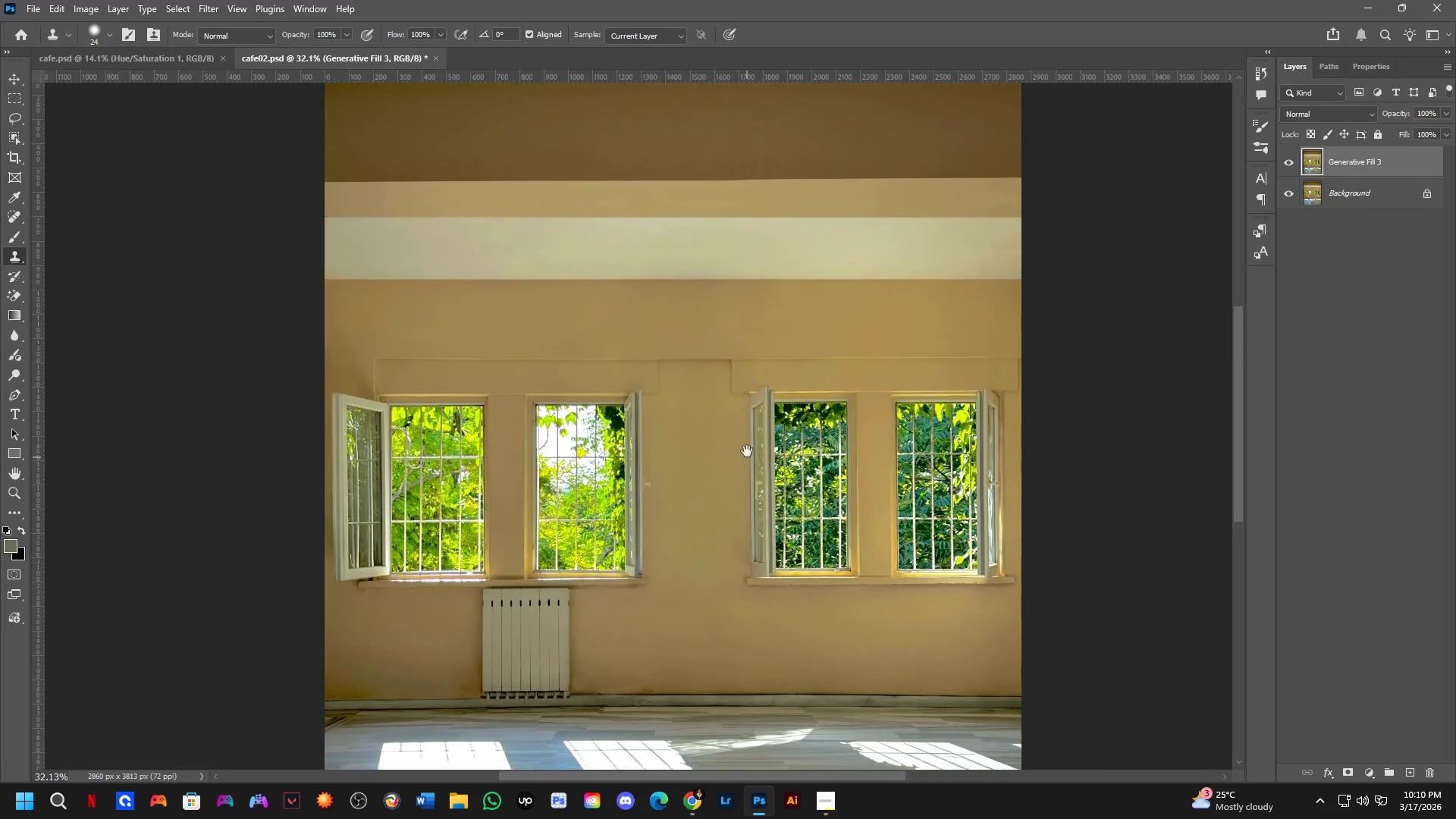 
scroll: coordinate [711, 381], scroll_direction: down, amount: 6.0
 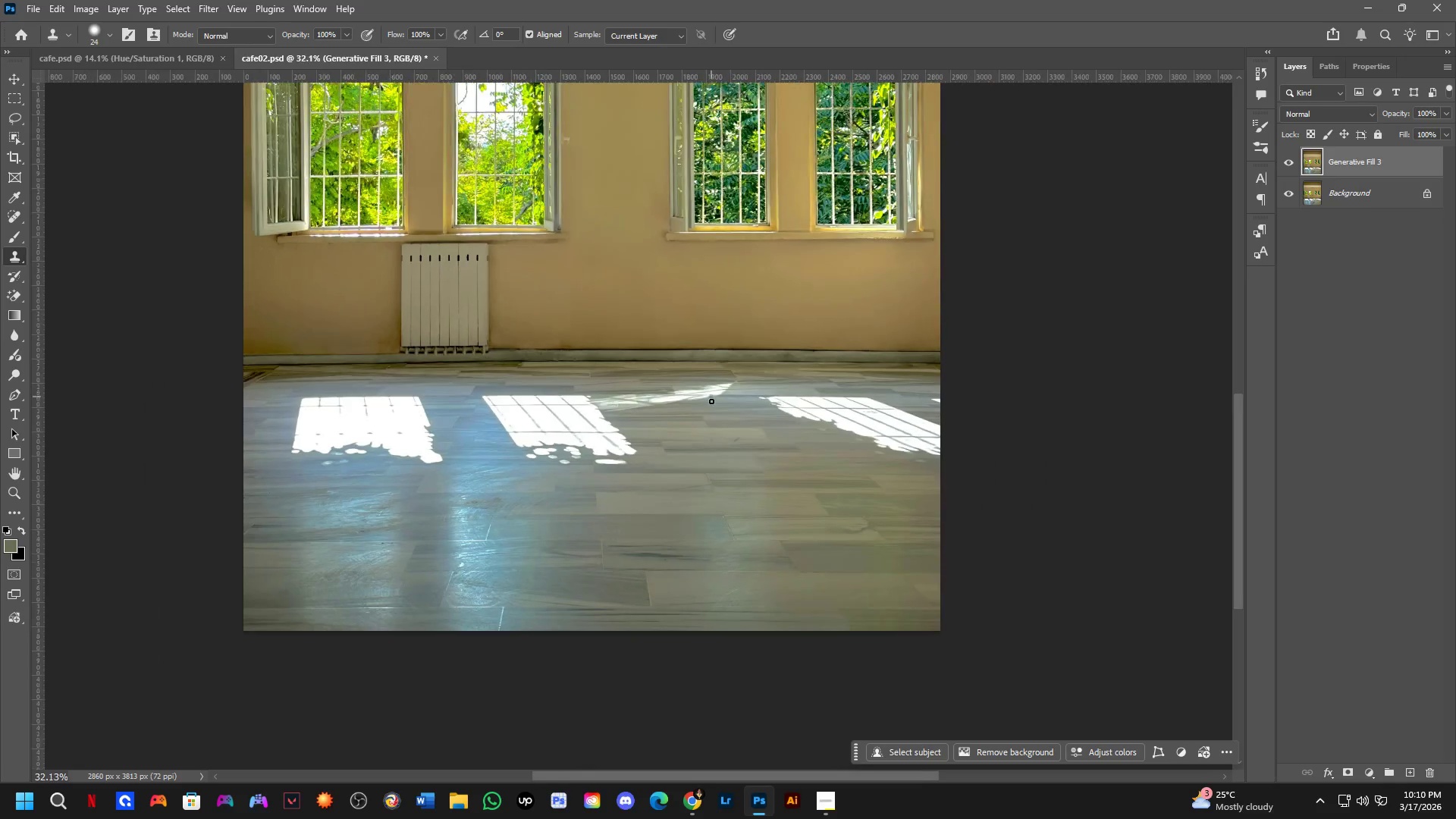 
left_click_drag(start_coordinate=[747, 451], to_coordinate=[774, 353])
 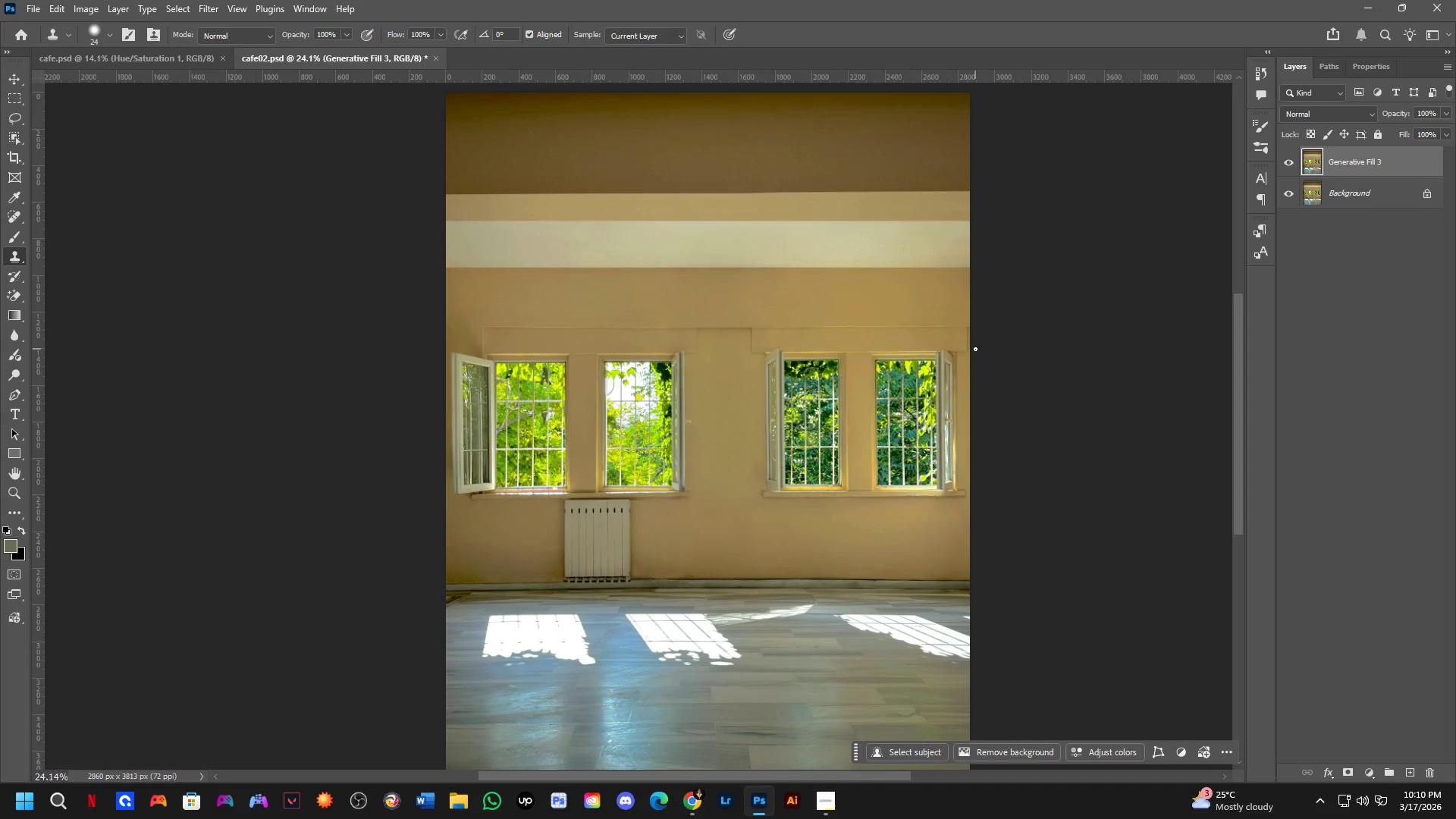 
key(Space)
 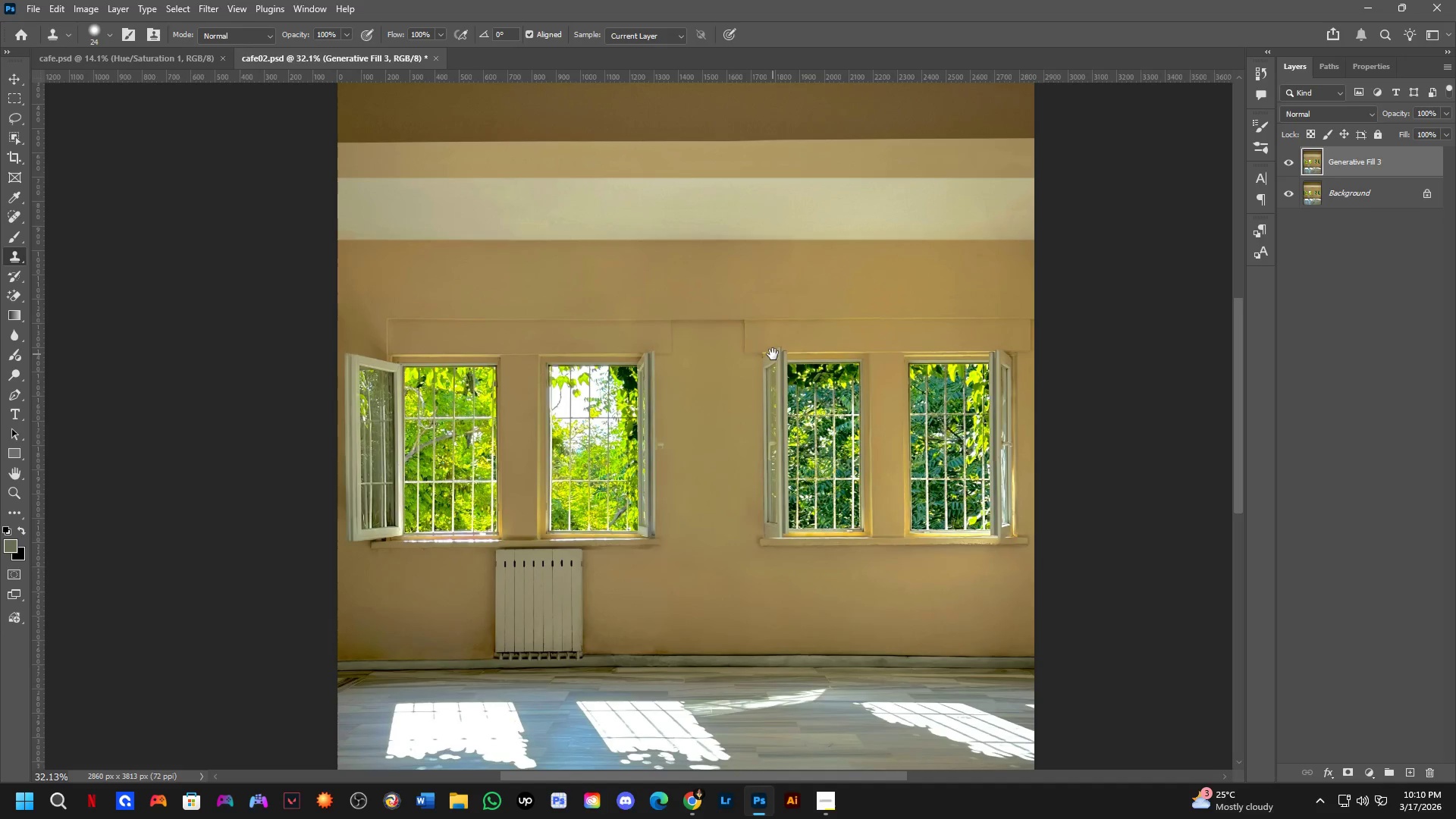 
key(Space)
 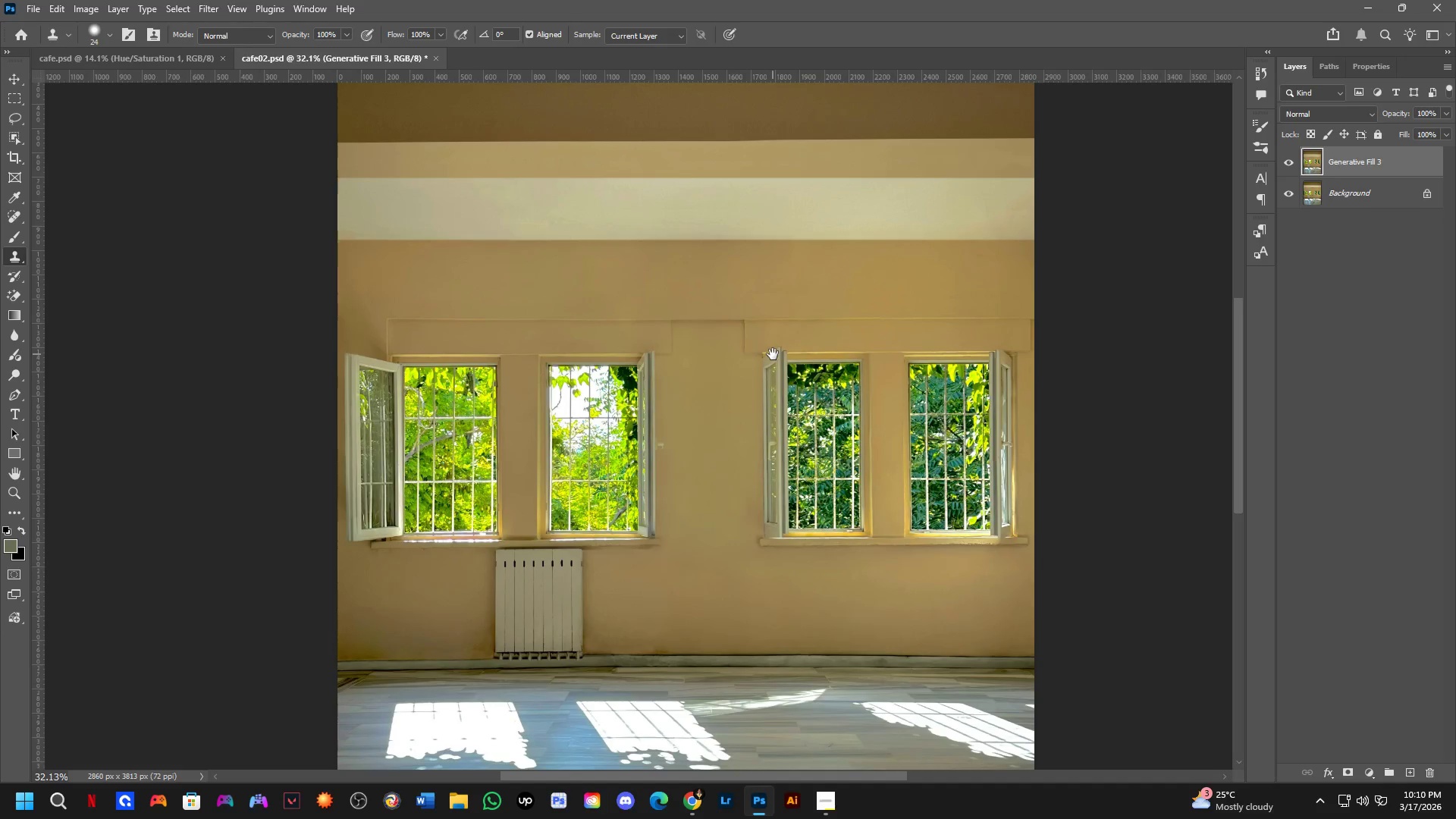 
key(Space)
 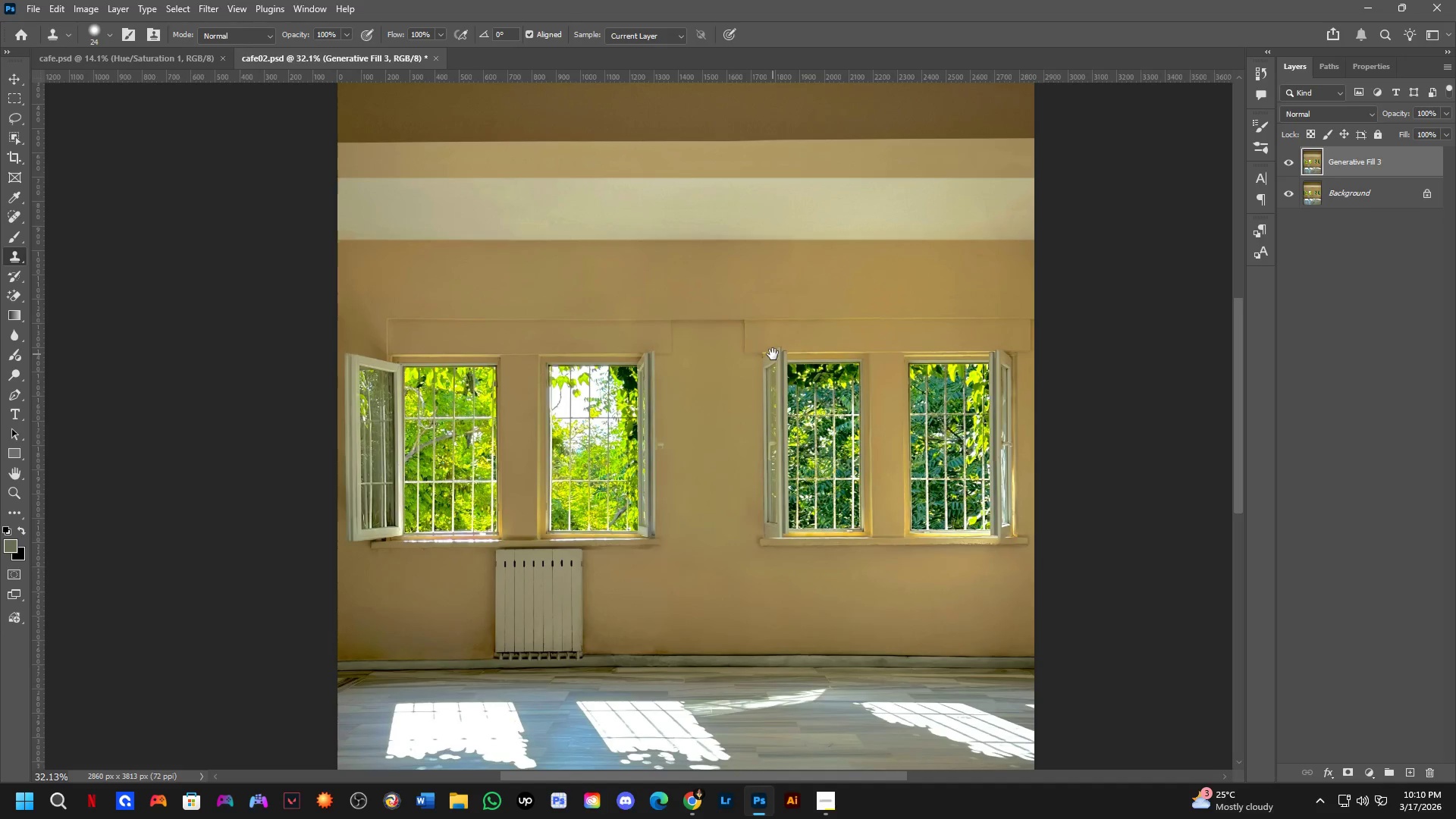 
key(Space)
 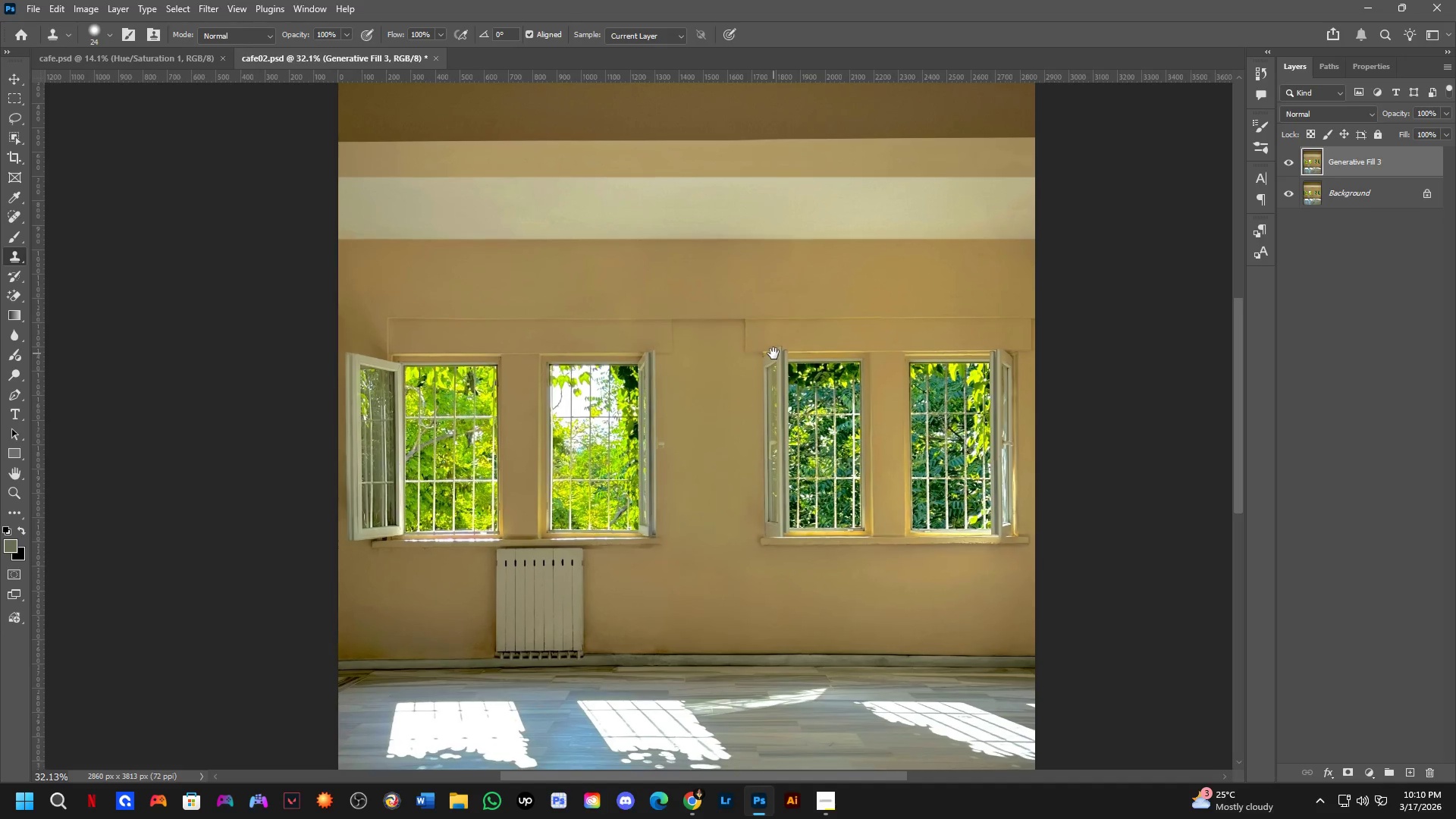 
key(Space)
 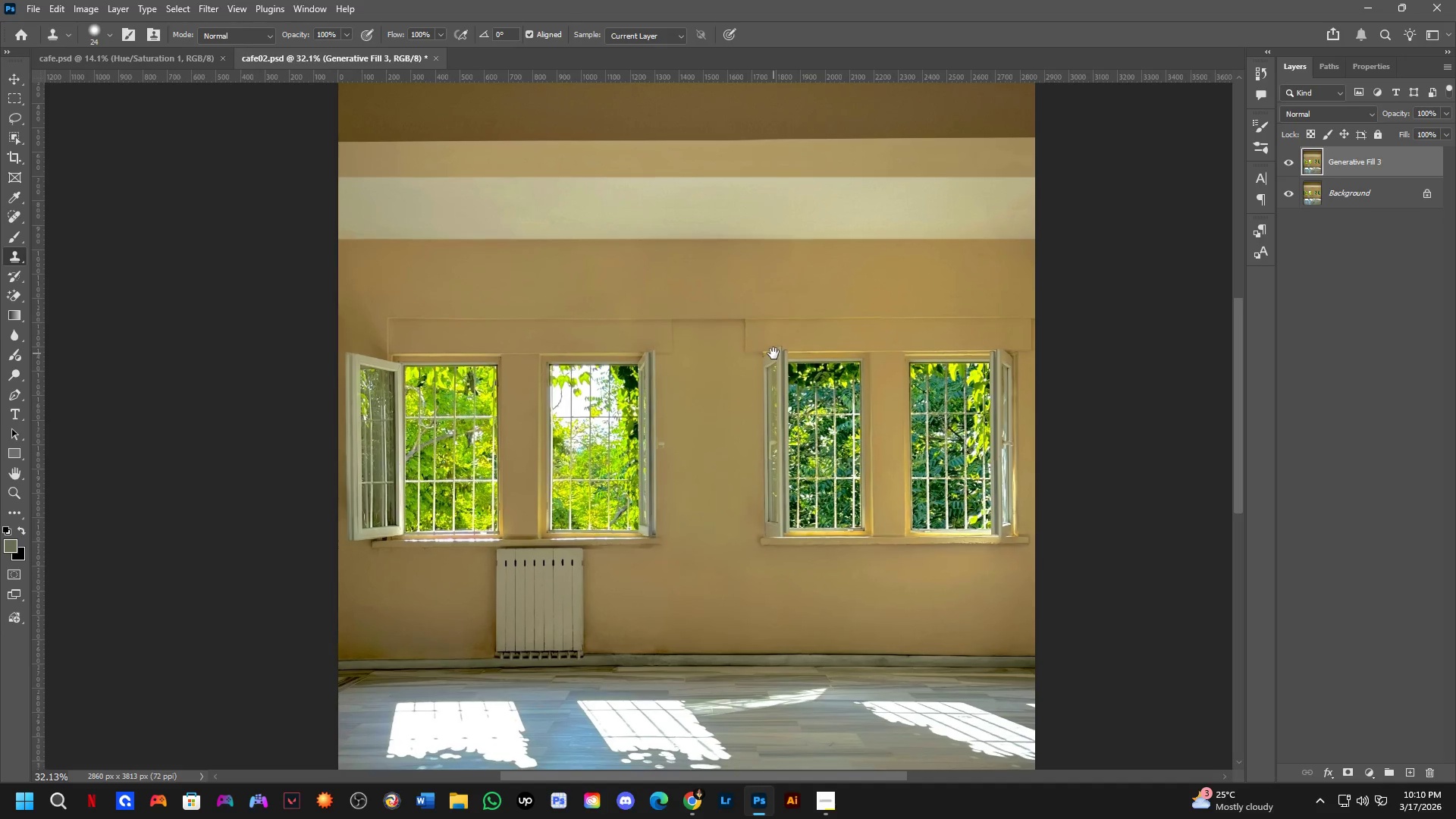 
key(Space)
 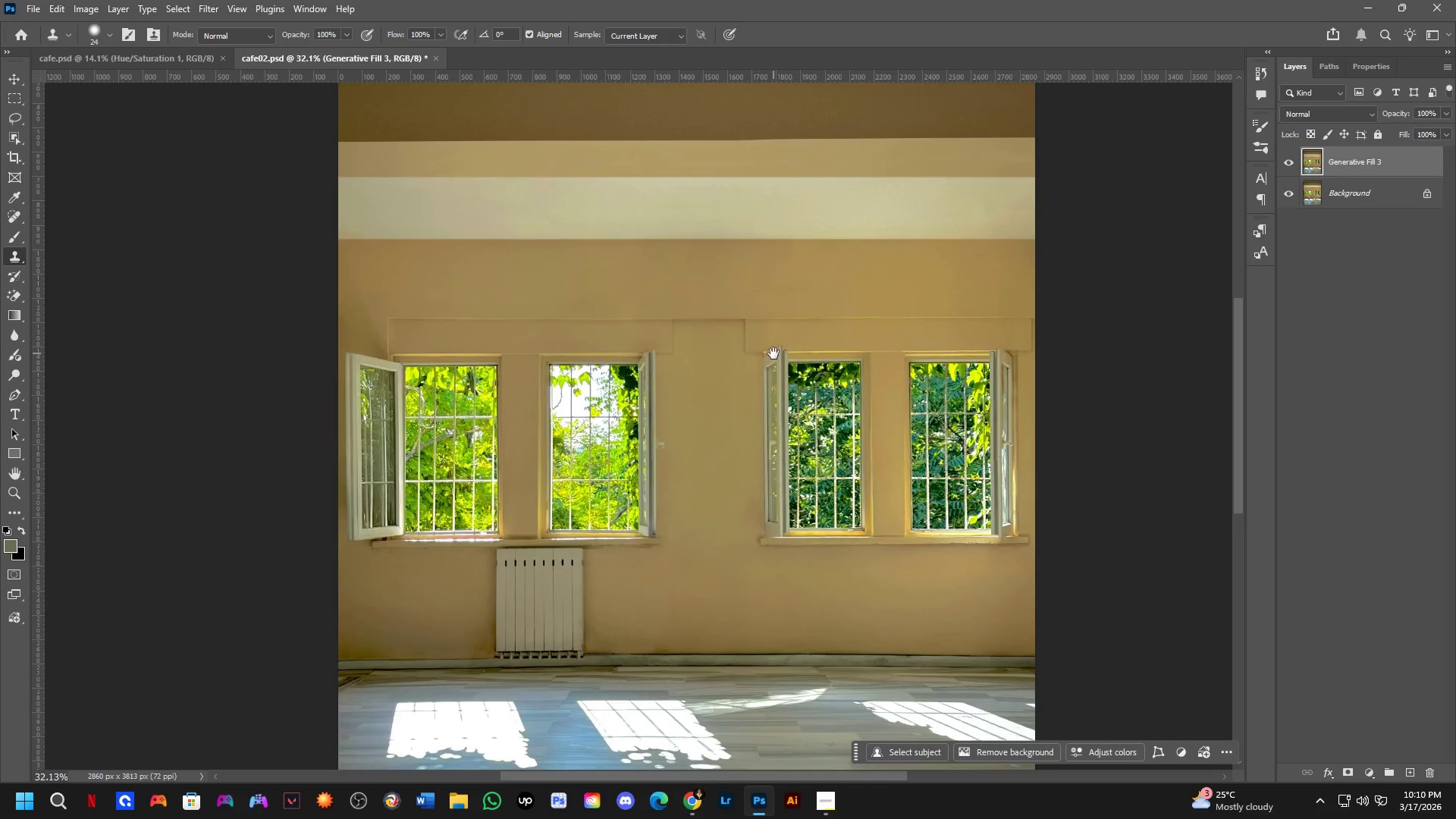 
key(Space)
 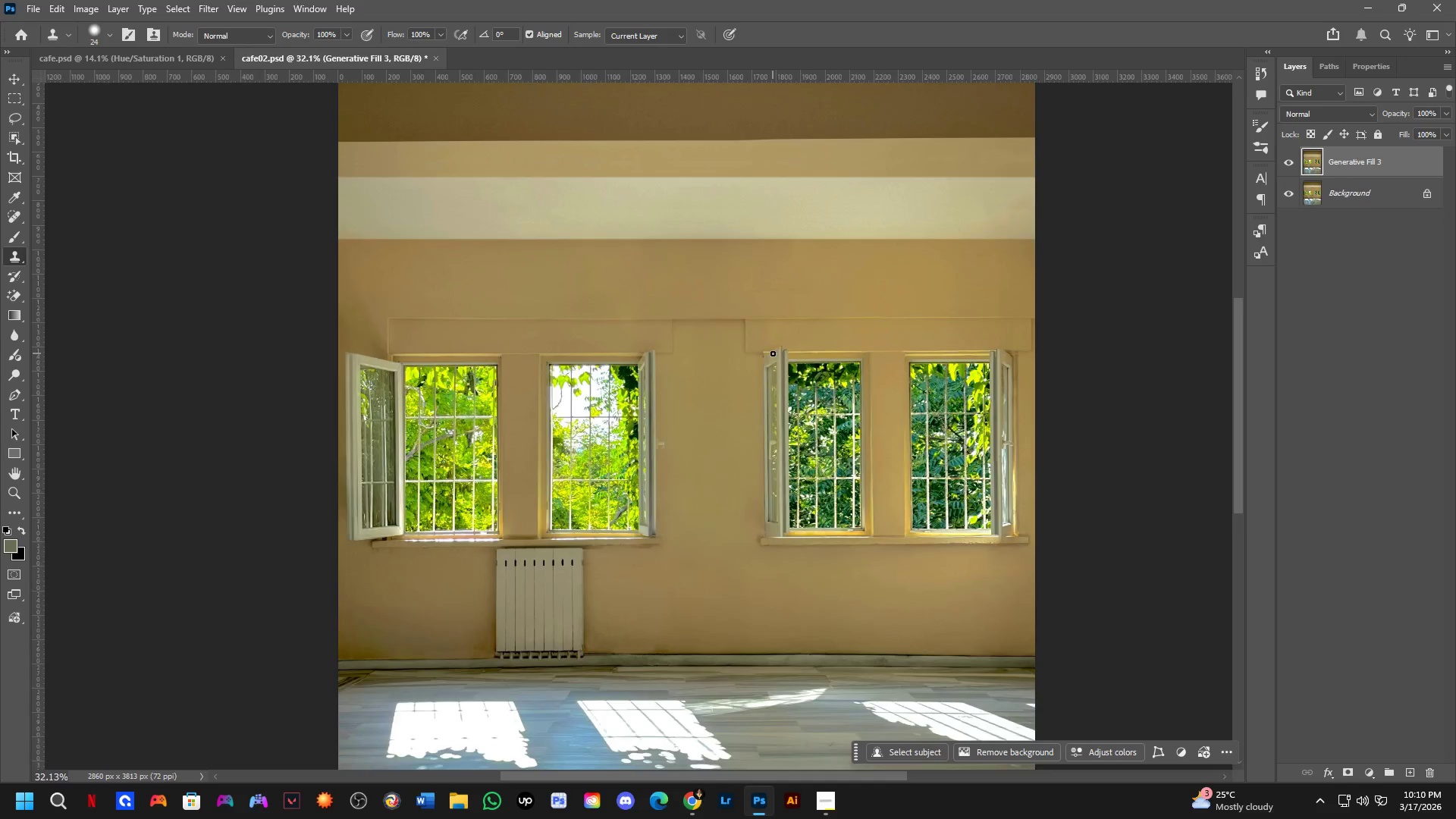 
scroll: coordinate [772, 353], scroll_direction: down, amount: 3.0
 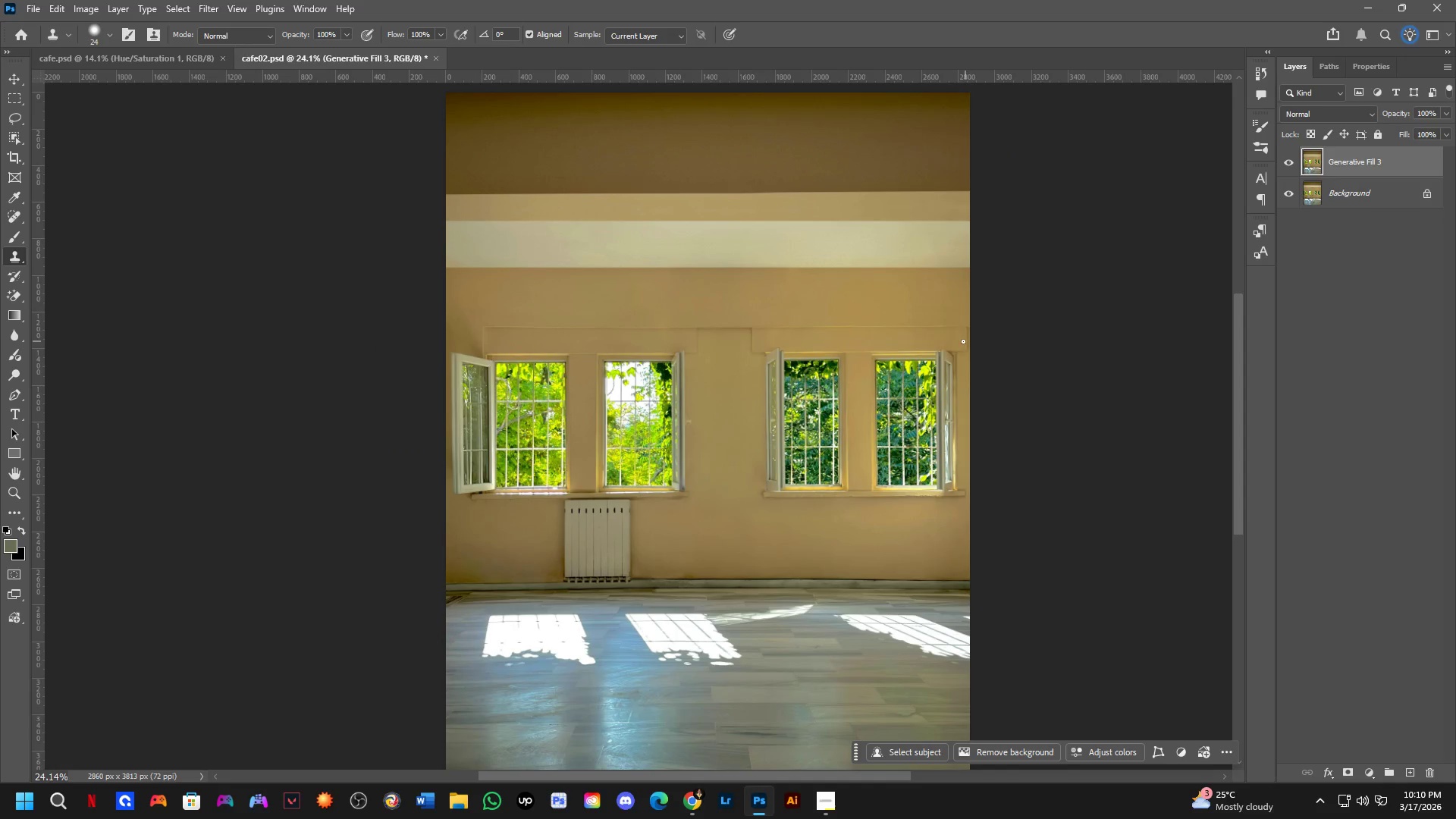 
hold_key(key=Space, duration=0.42)
 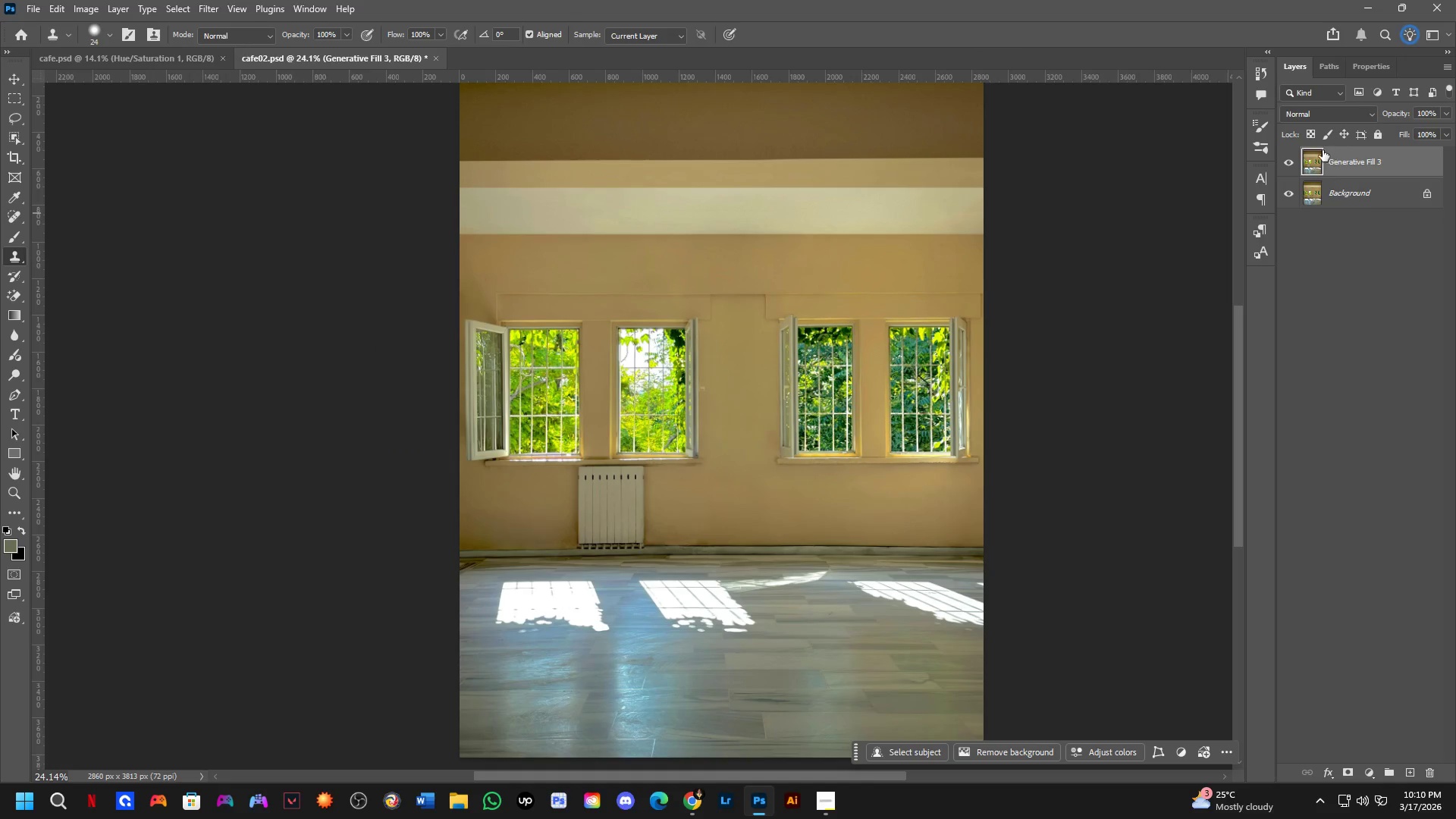 
left_click_drag(start_coordinate=[840, 319], to_coordinate=[854, 286])
 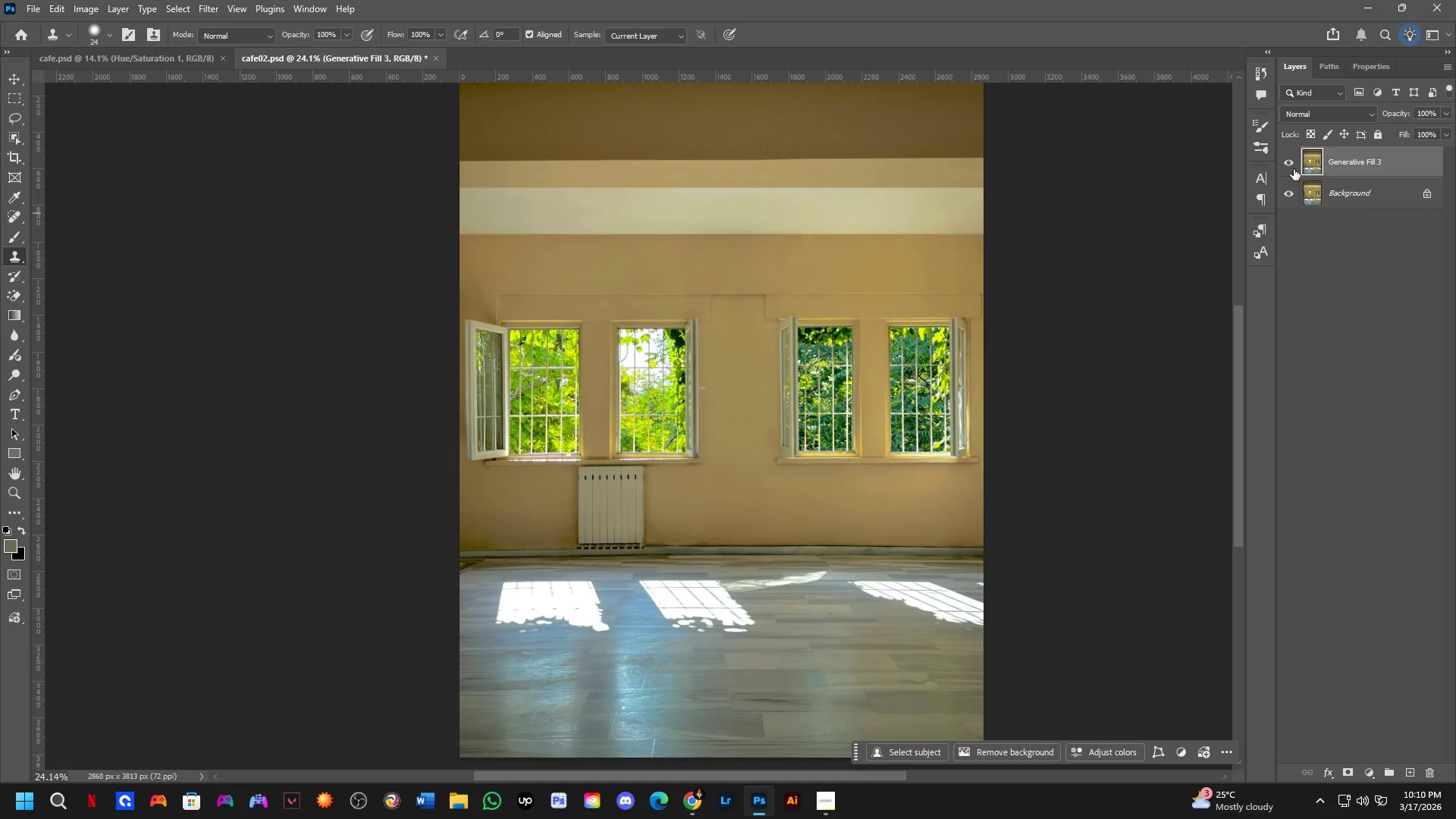 
key(Alt+AltLeft)
 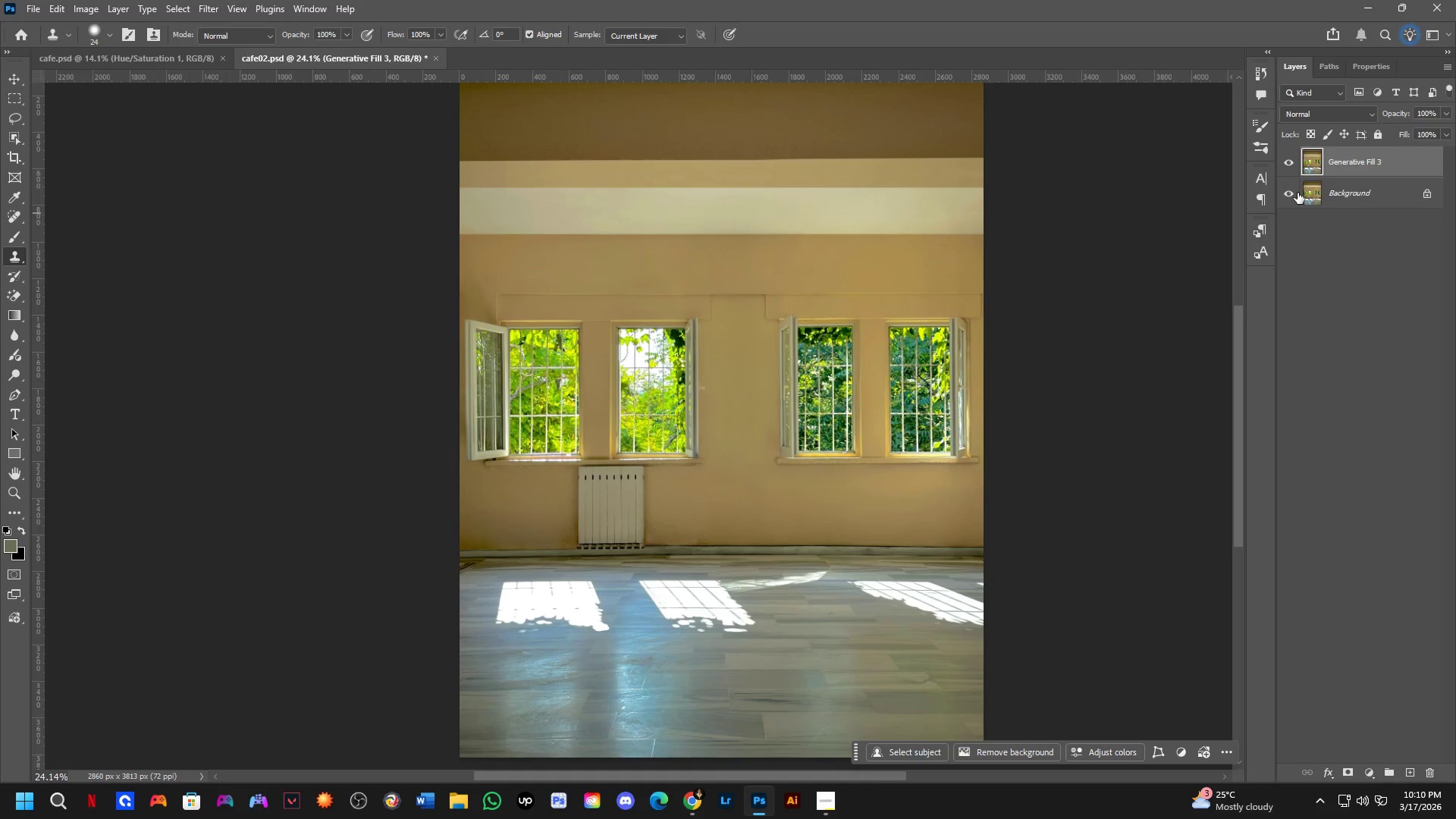 
key(Alt+Tab)